 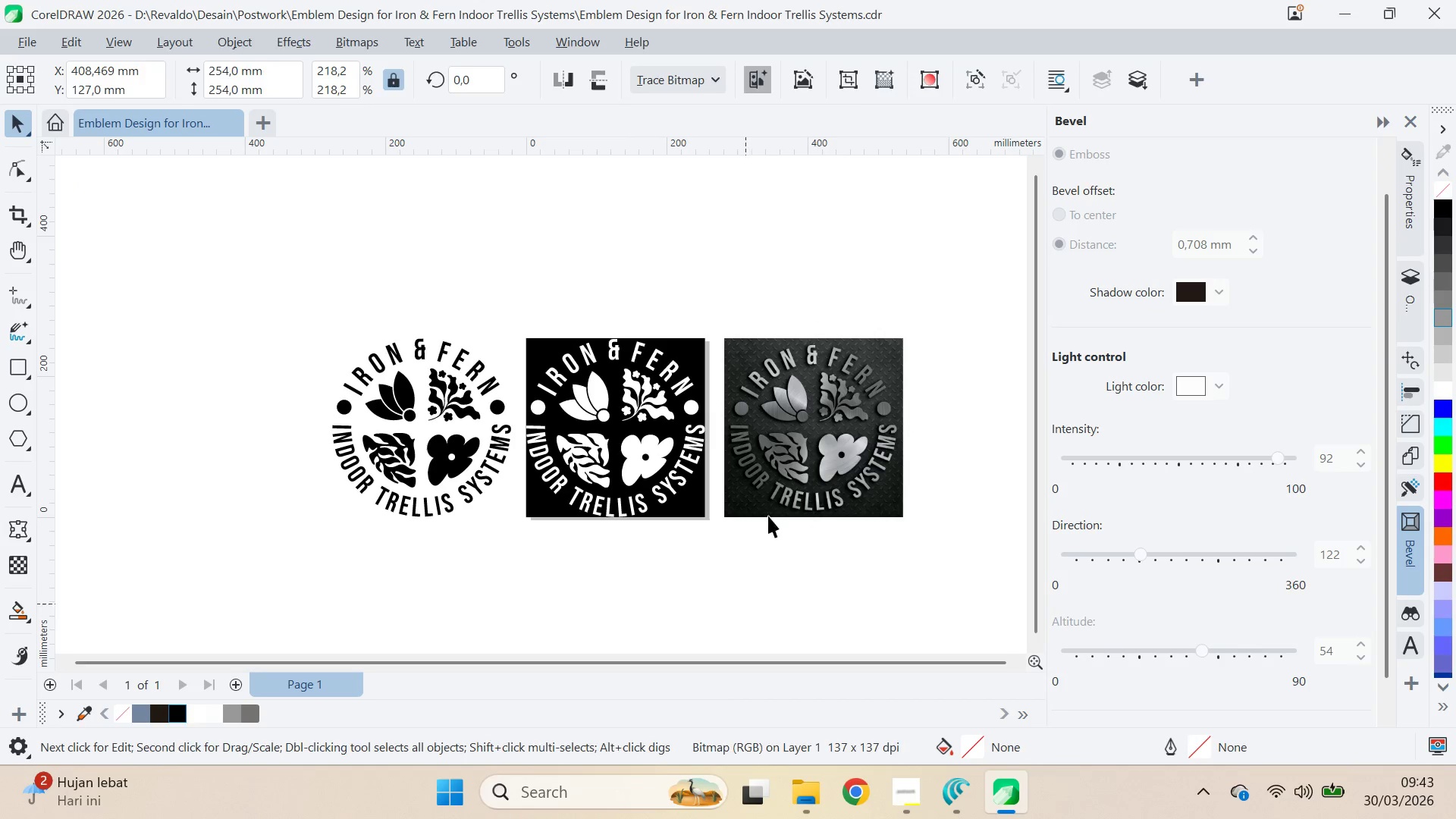 
triple_click([781, 476])
 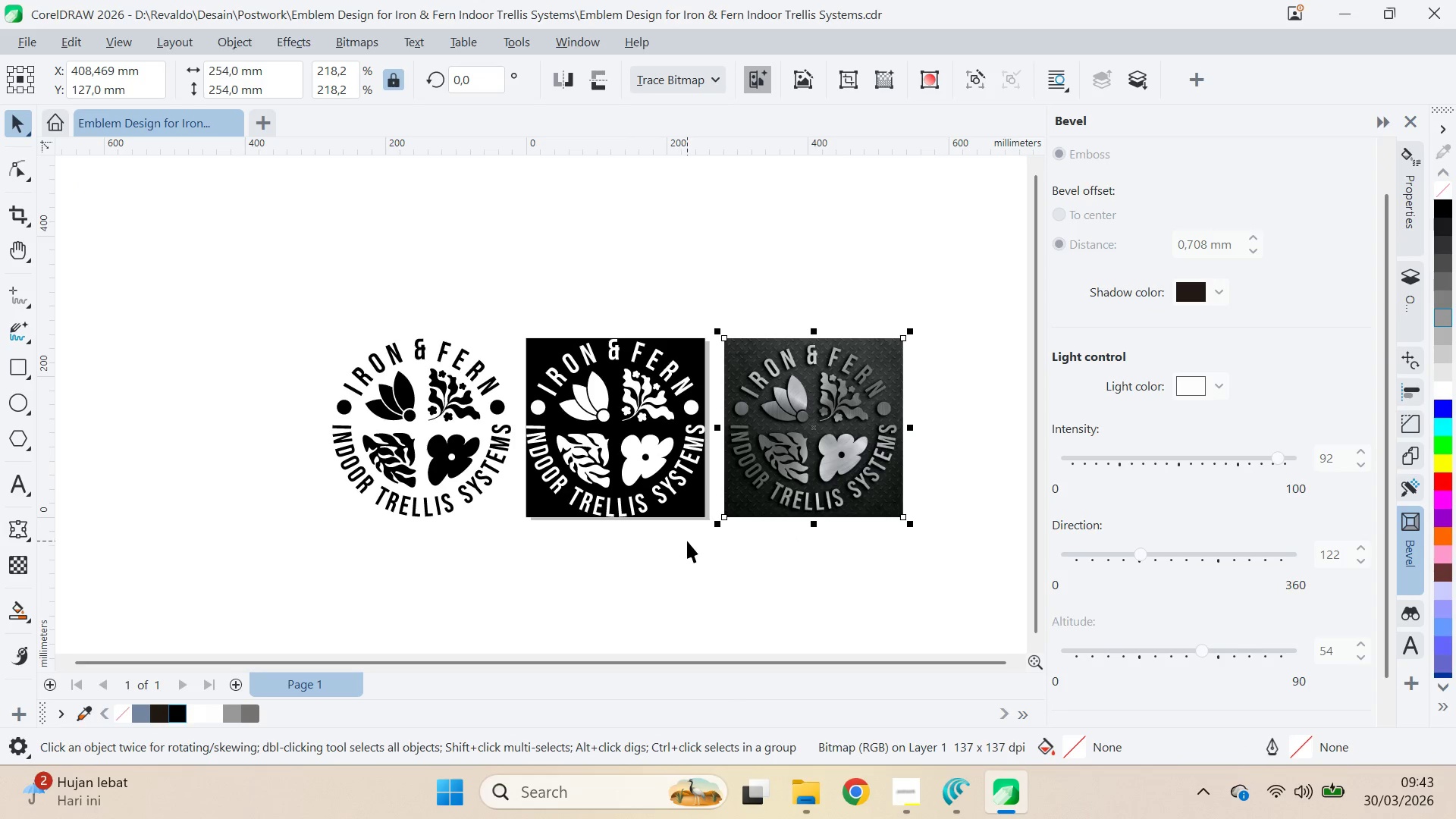 
key(Delete)
 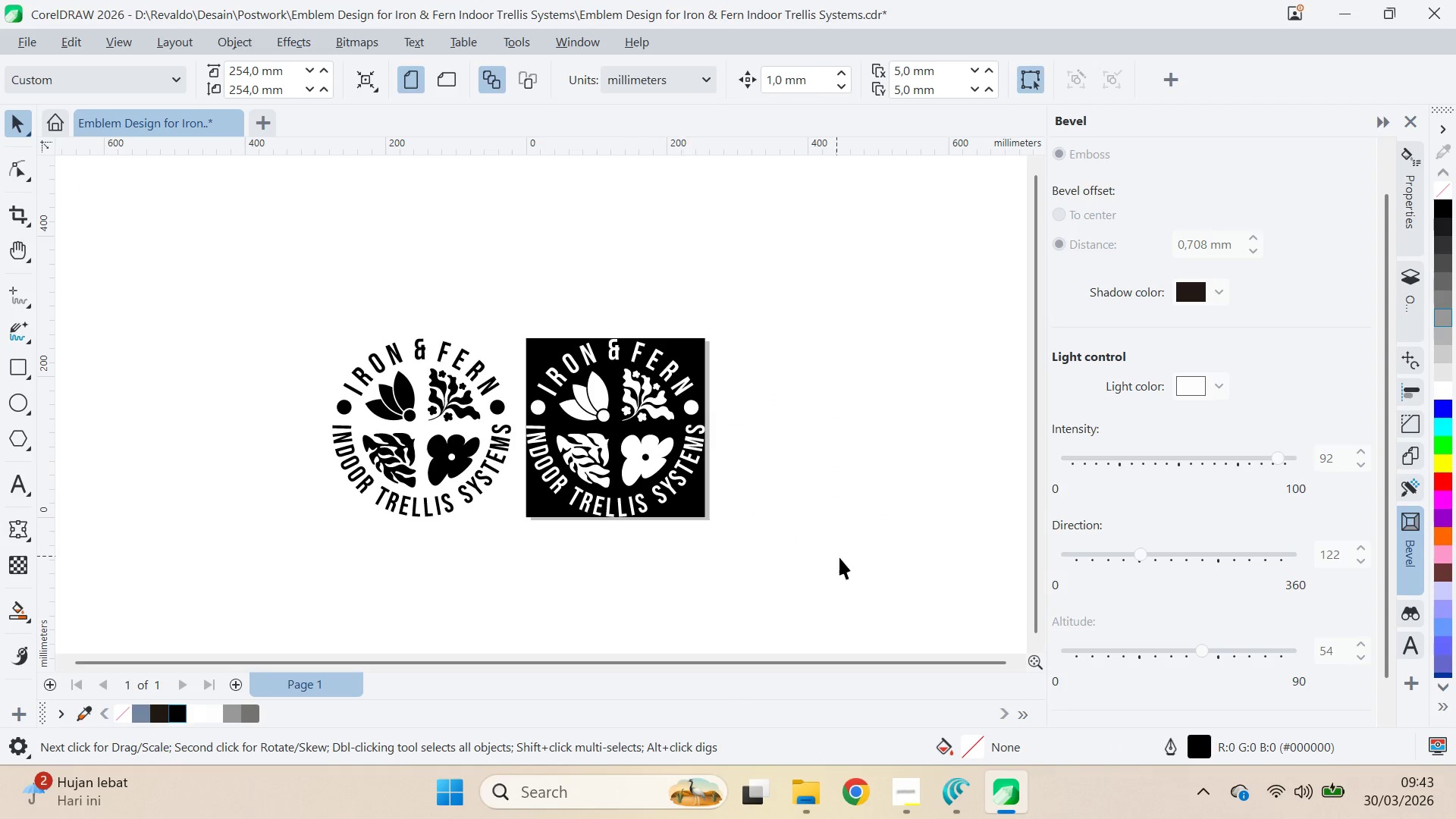 
left_click_drag(start_coordinate=[842, 557], to_coordinate=[486, 283])
 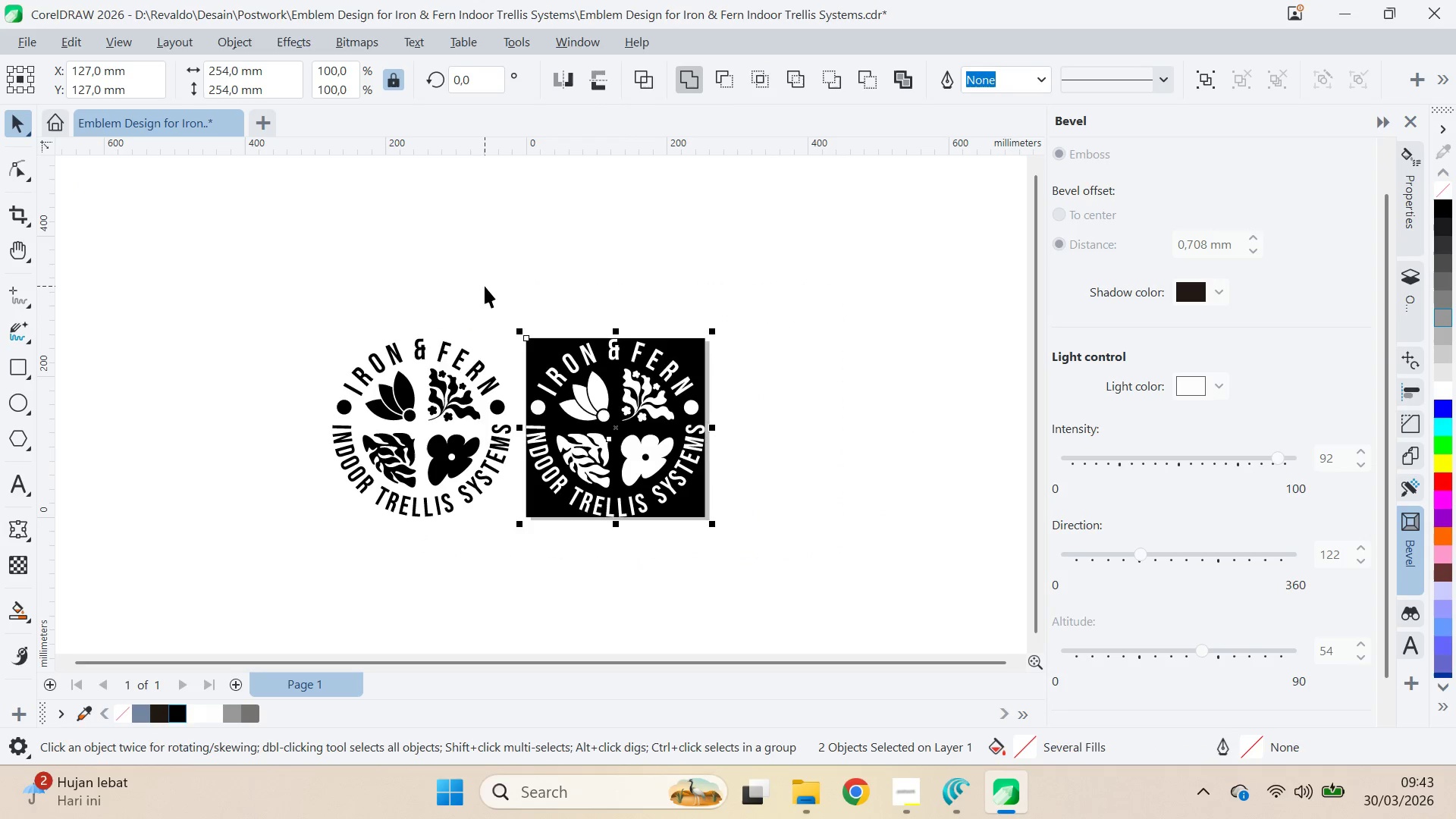 
key(Delete)
 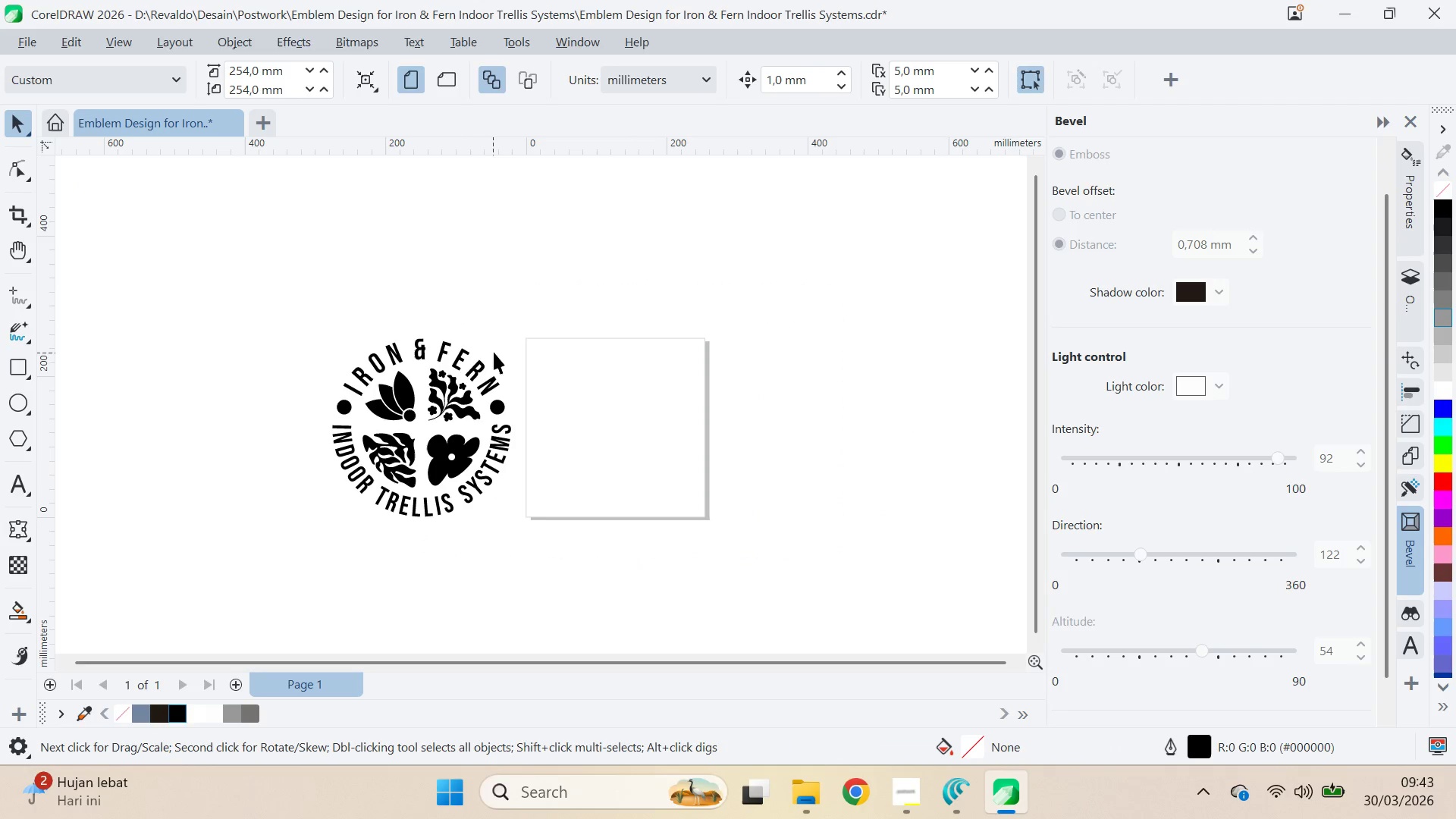 
left_click([495, 348])
 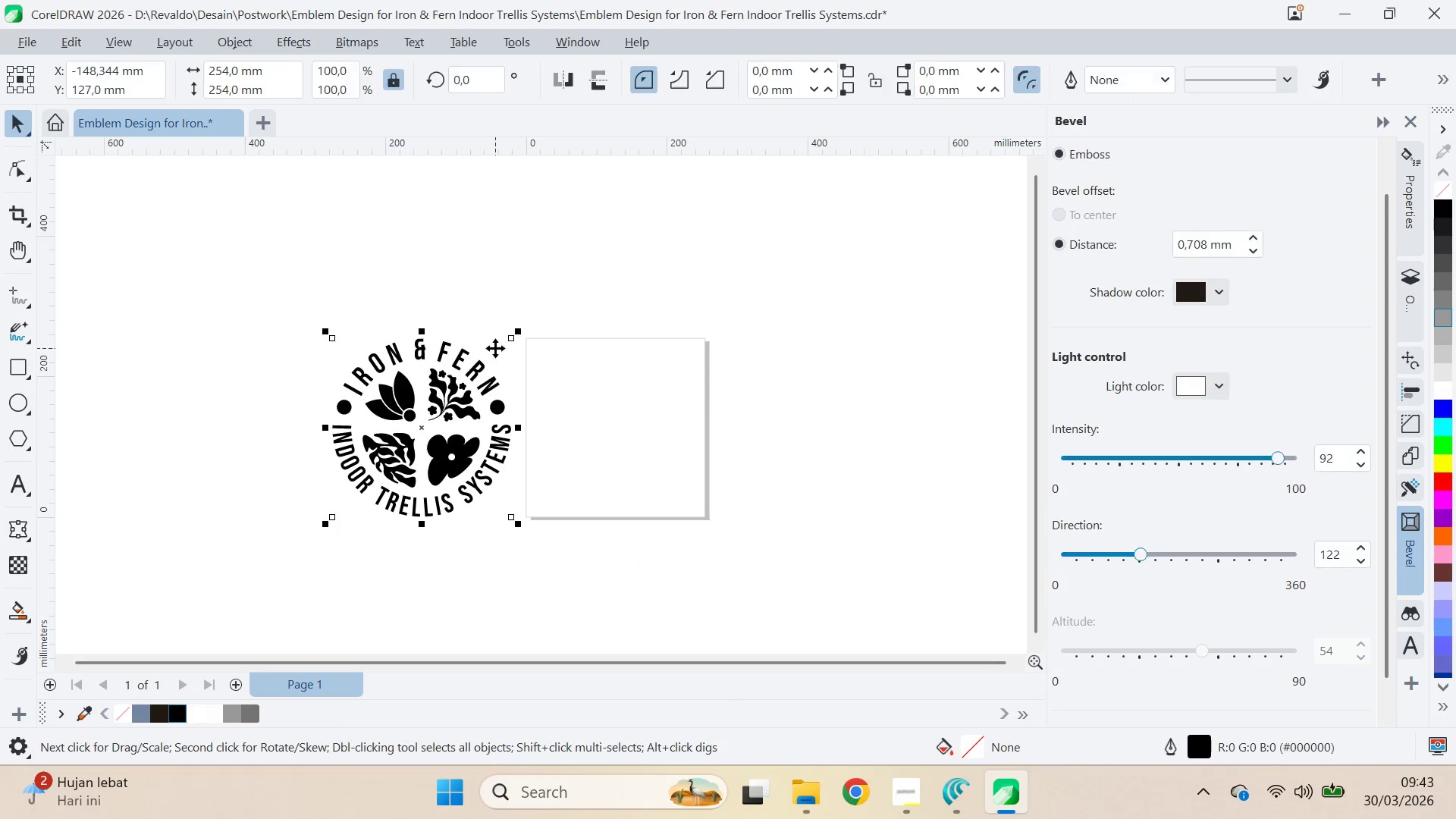 
key(Delete)
 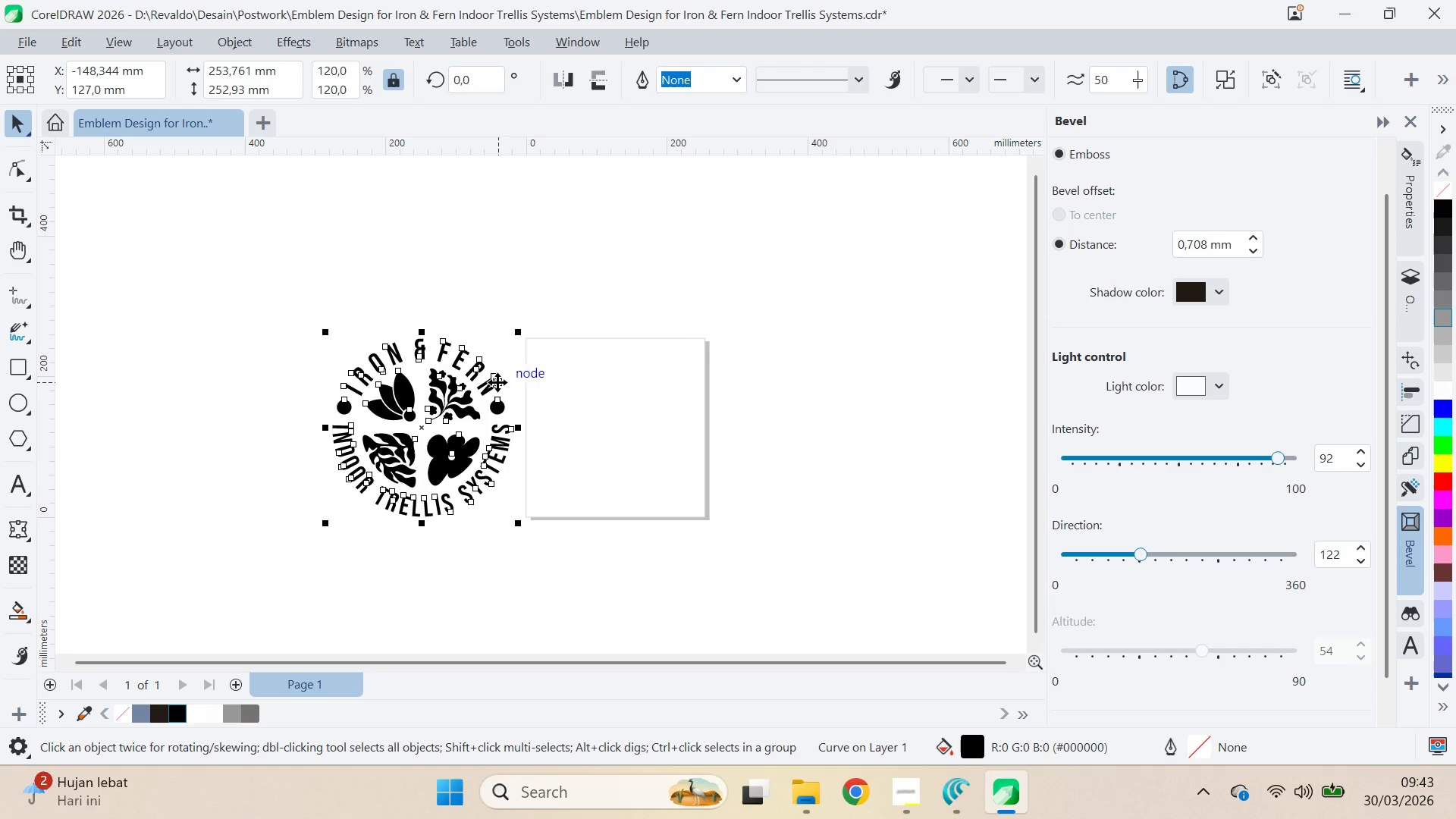 
key(P)
 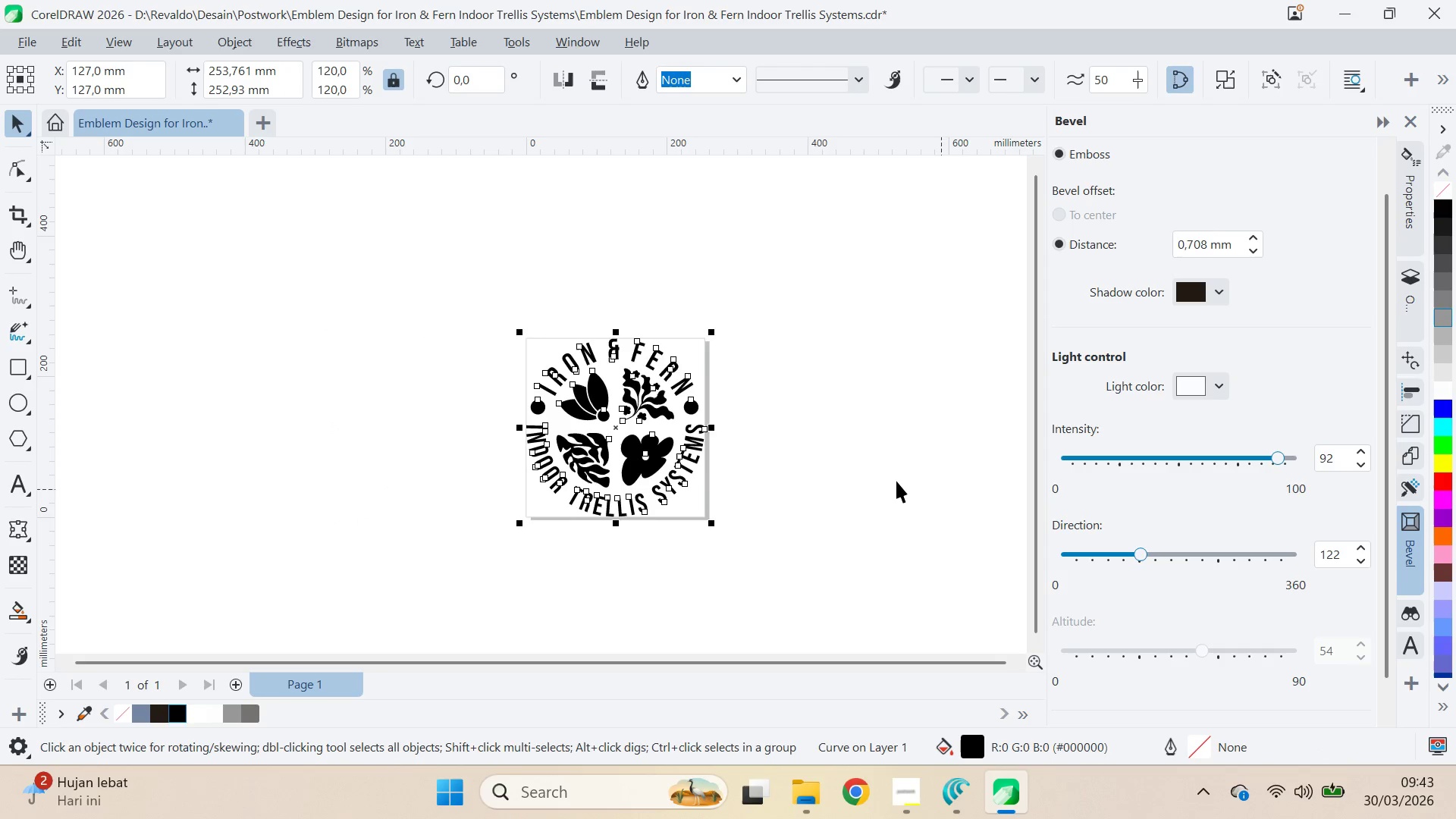 
key(Control+S)
 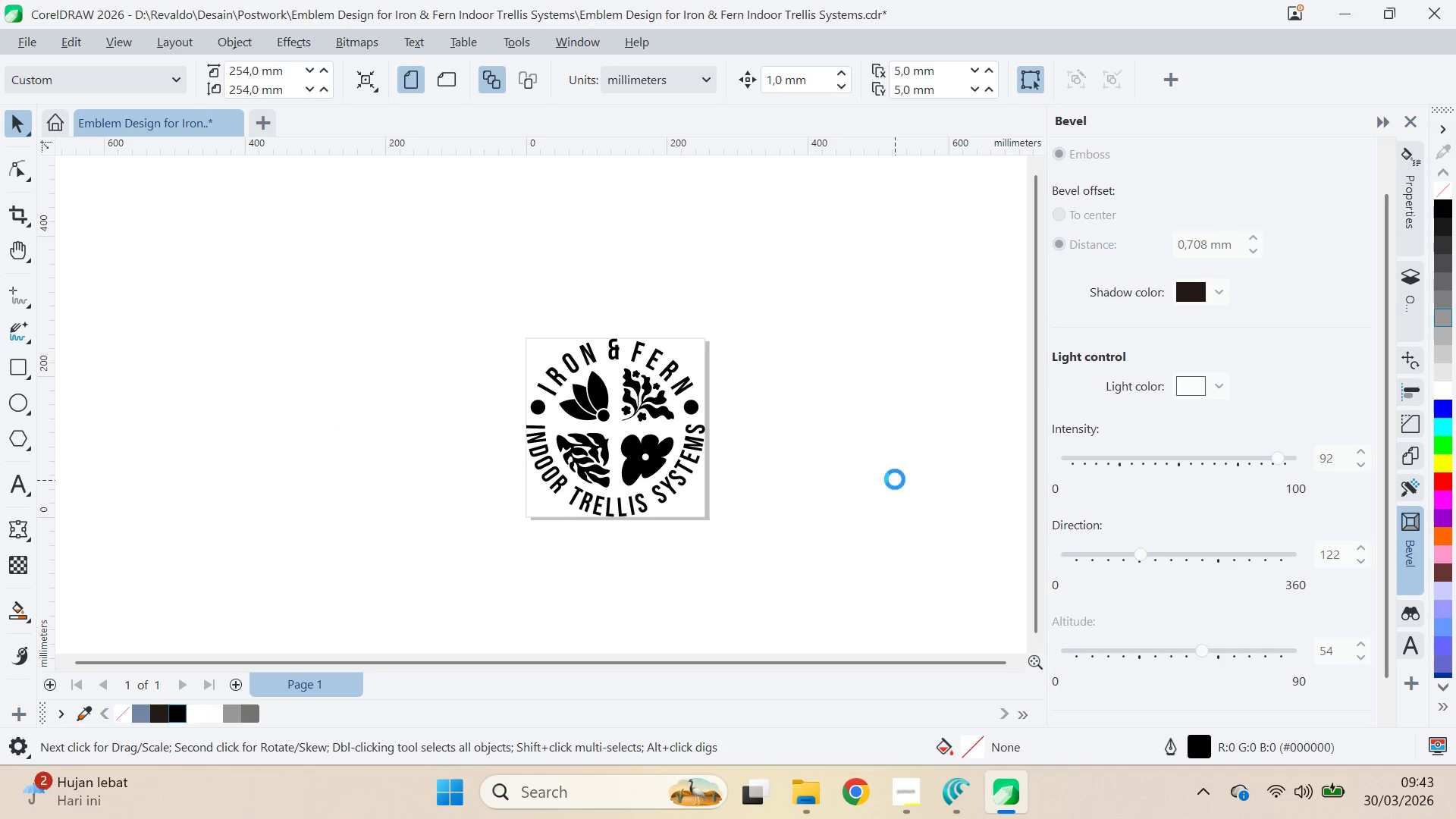 
key(Control+S)
 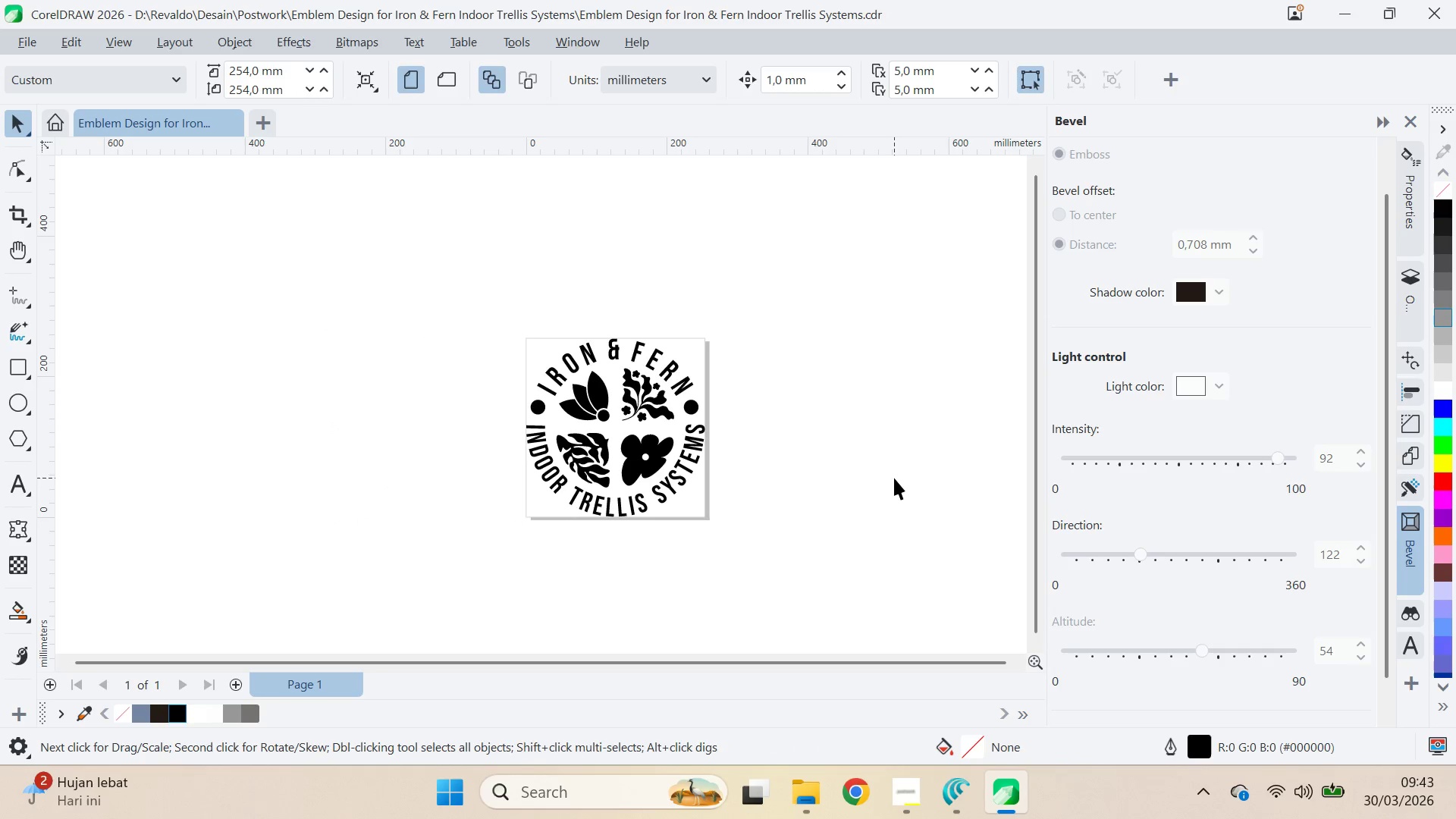 
key(Control+S)
 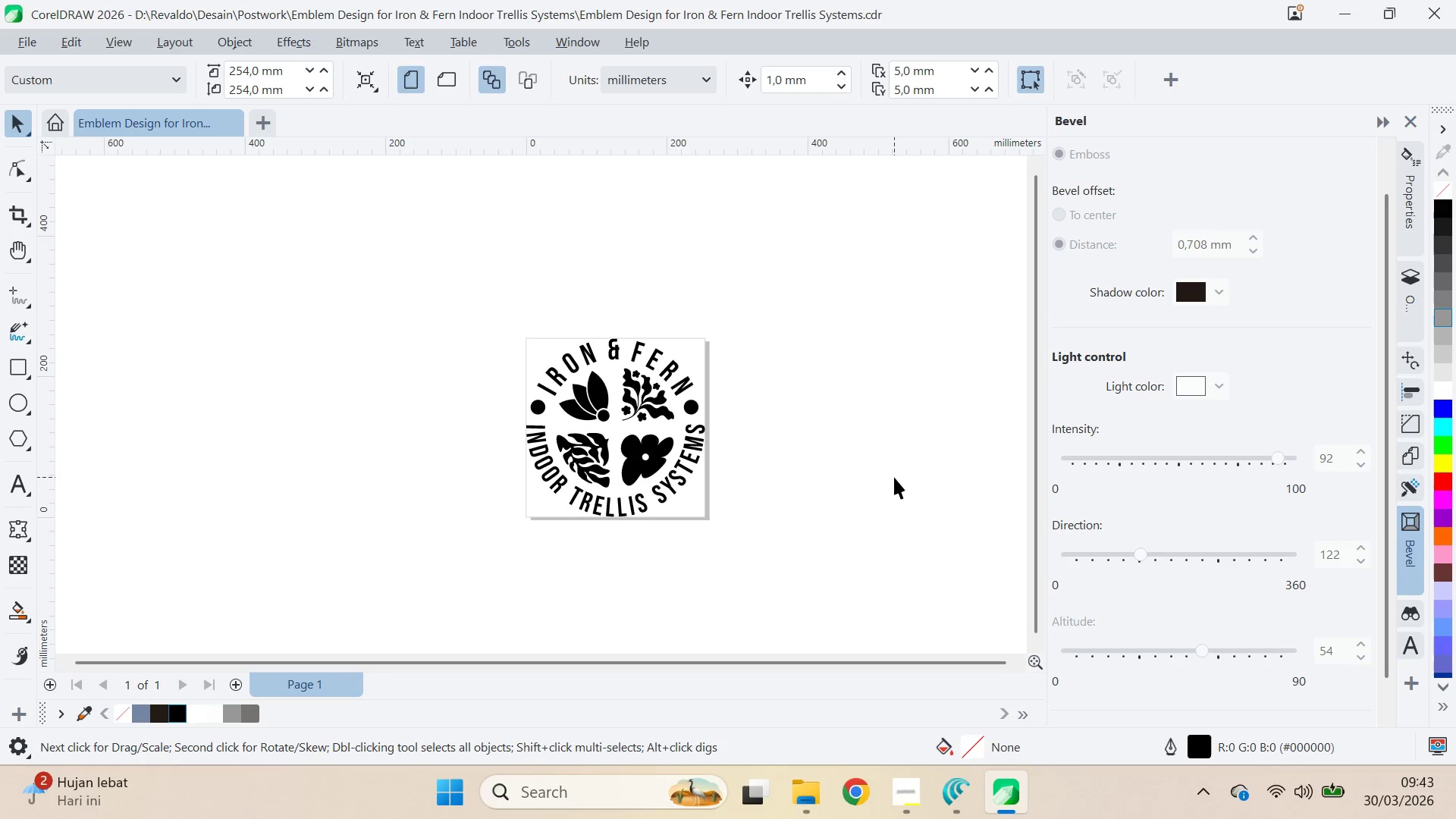 